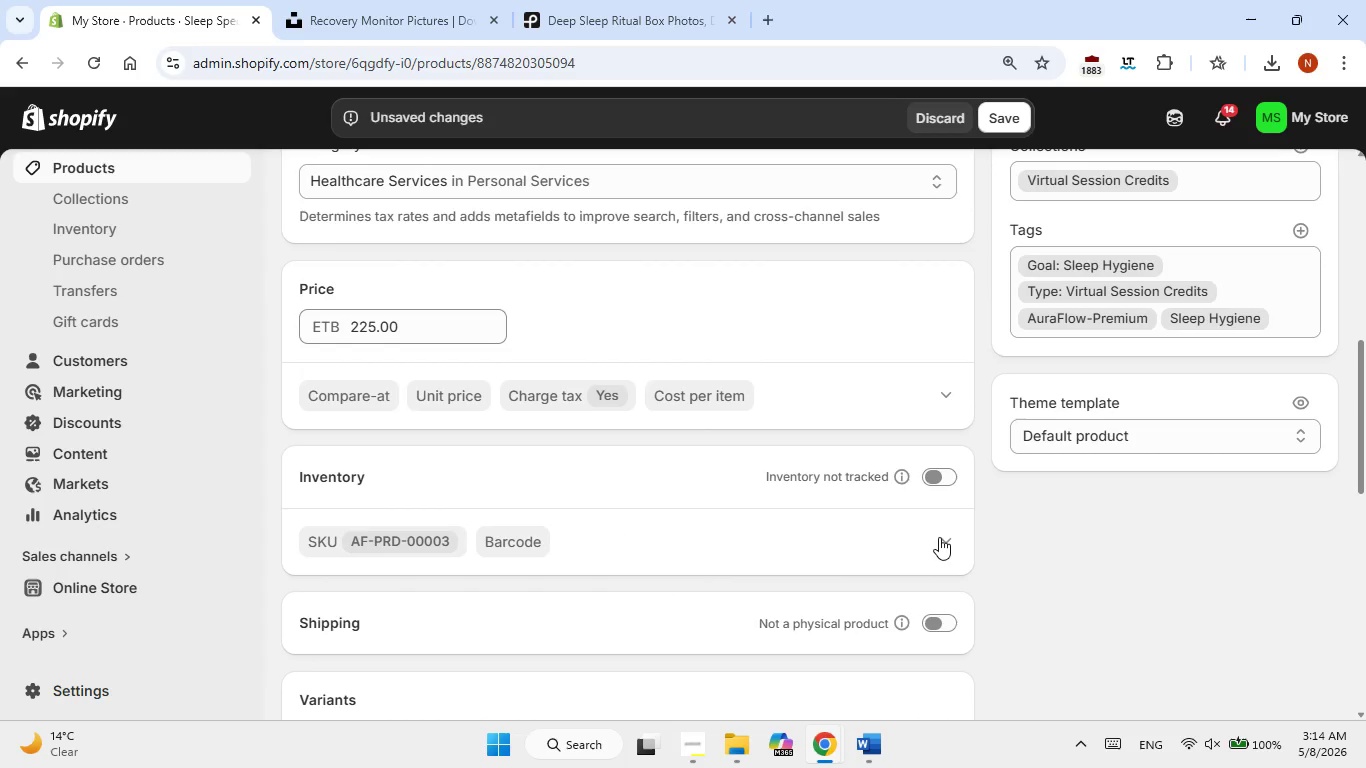 
wait(6.29)
 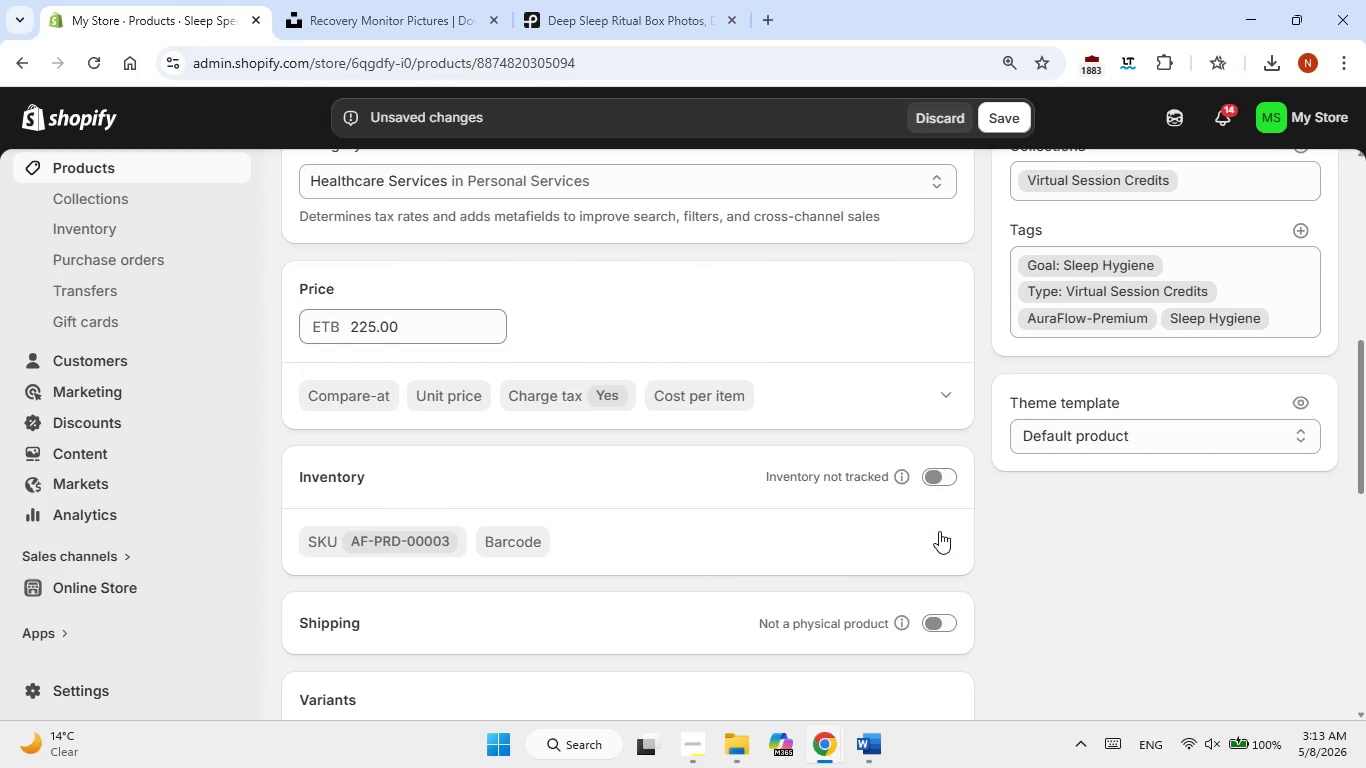 
scroll: coordinate [940, 559], scroll_direction: up, amount: 1.0
 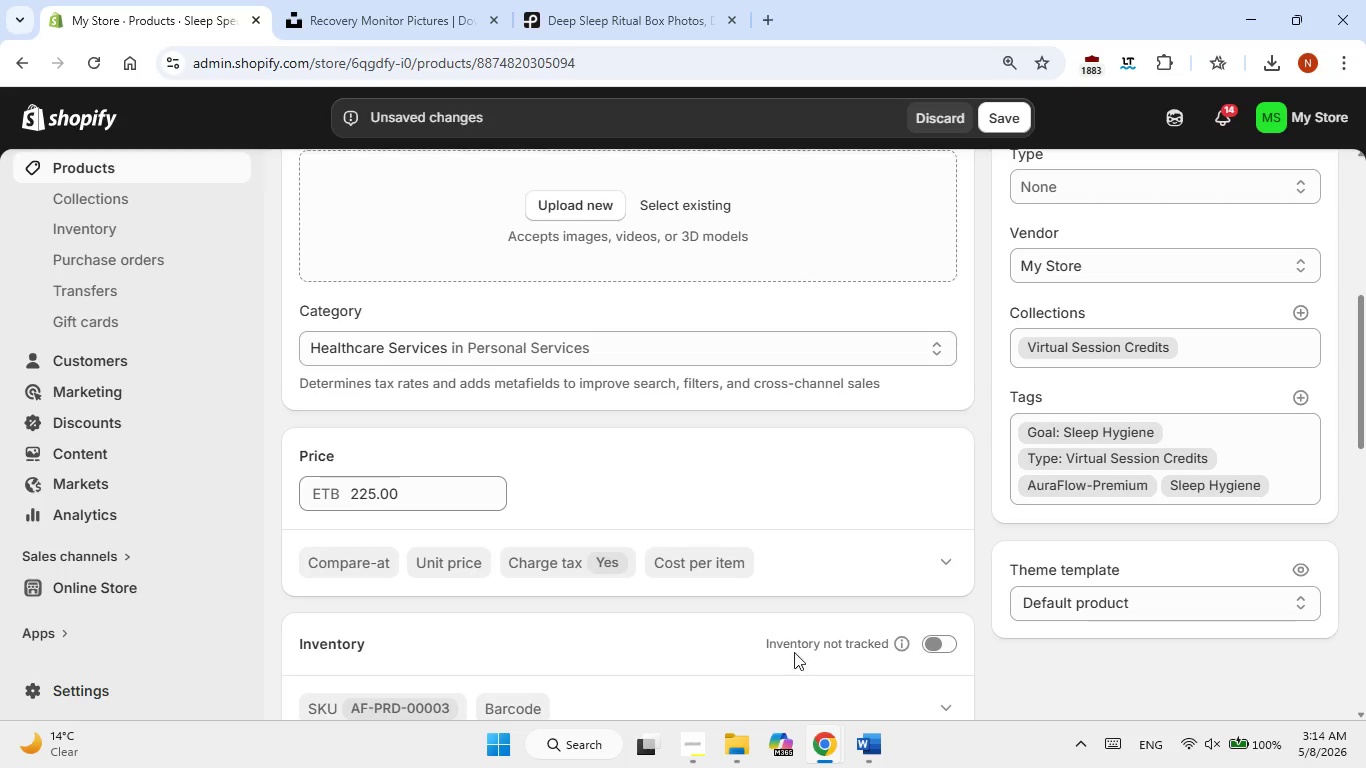 
wait(5.78)
 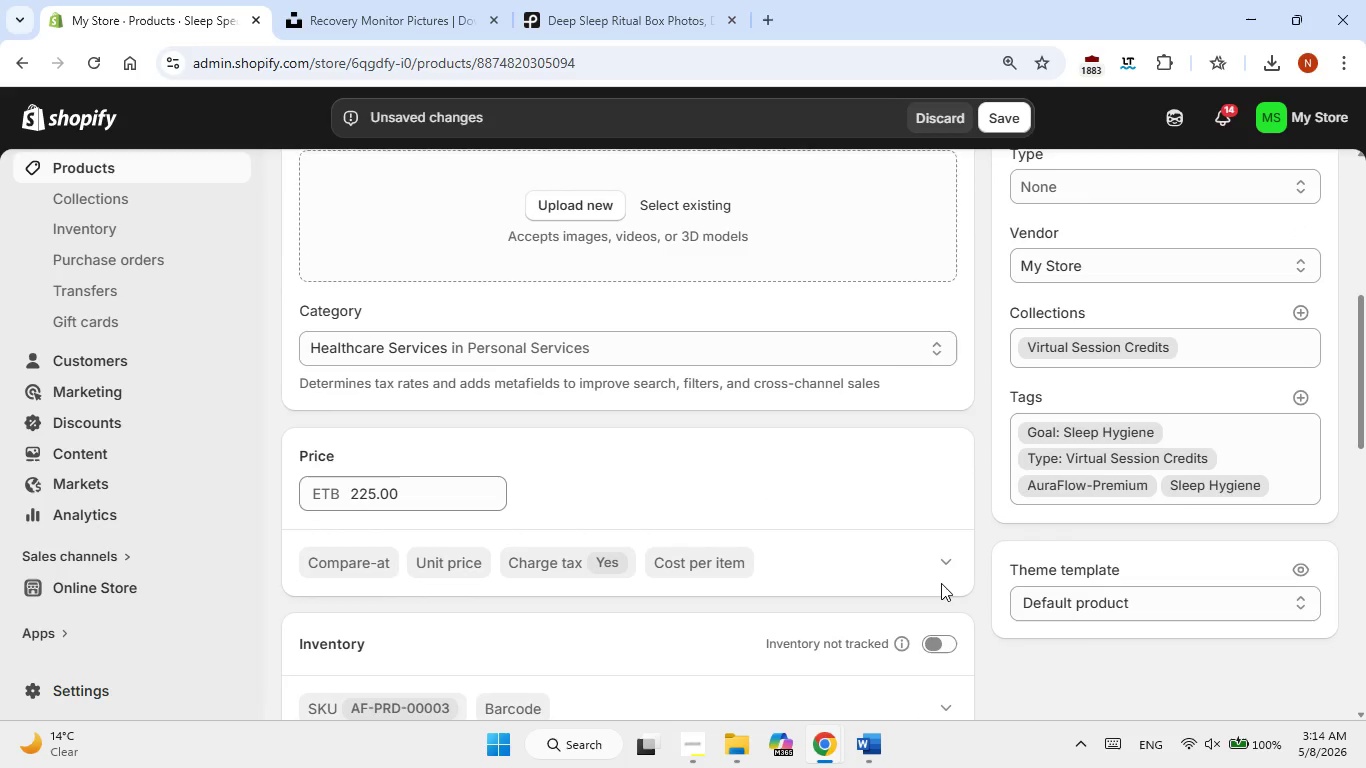 
scroll: coordinate [748, 643], scroll_direction: up, amount: 3.0
 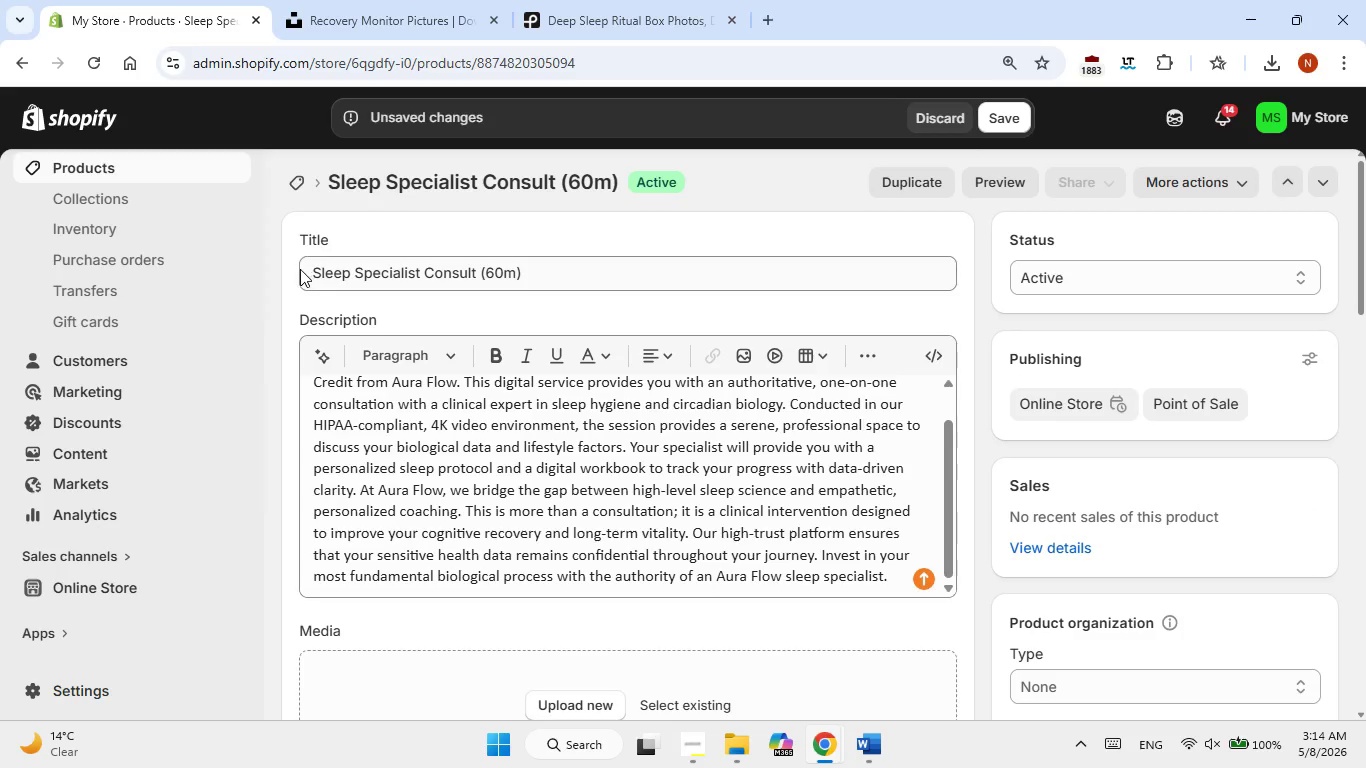 
left_click_drag(start_coordinate=[308, 277], to_coordinate=[464, 266])
 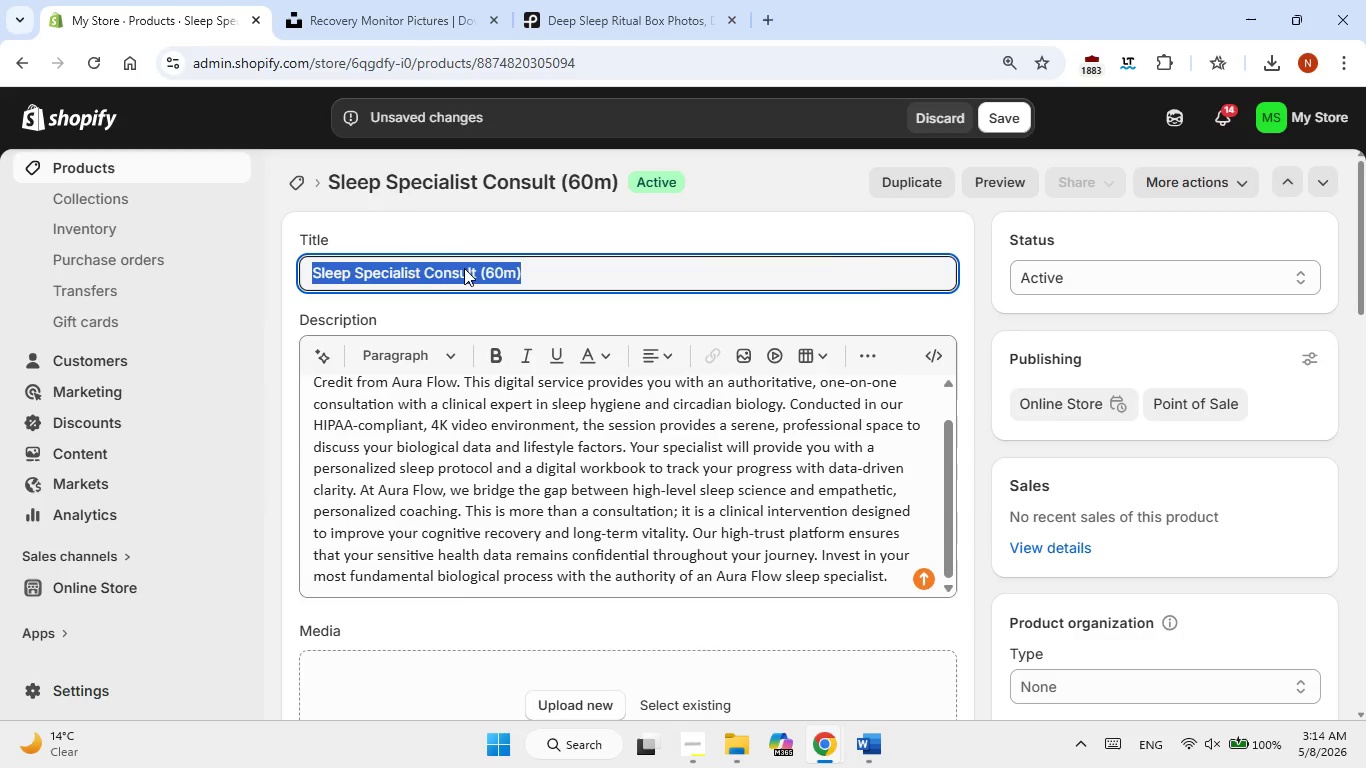 
right_click([464, 268])
 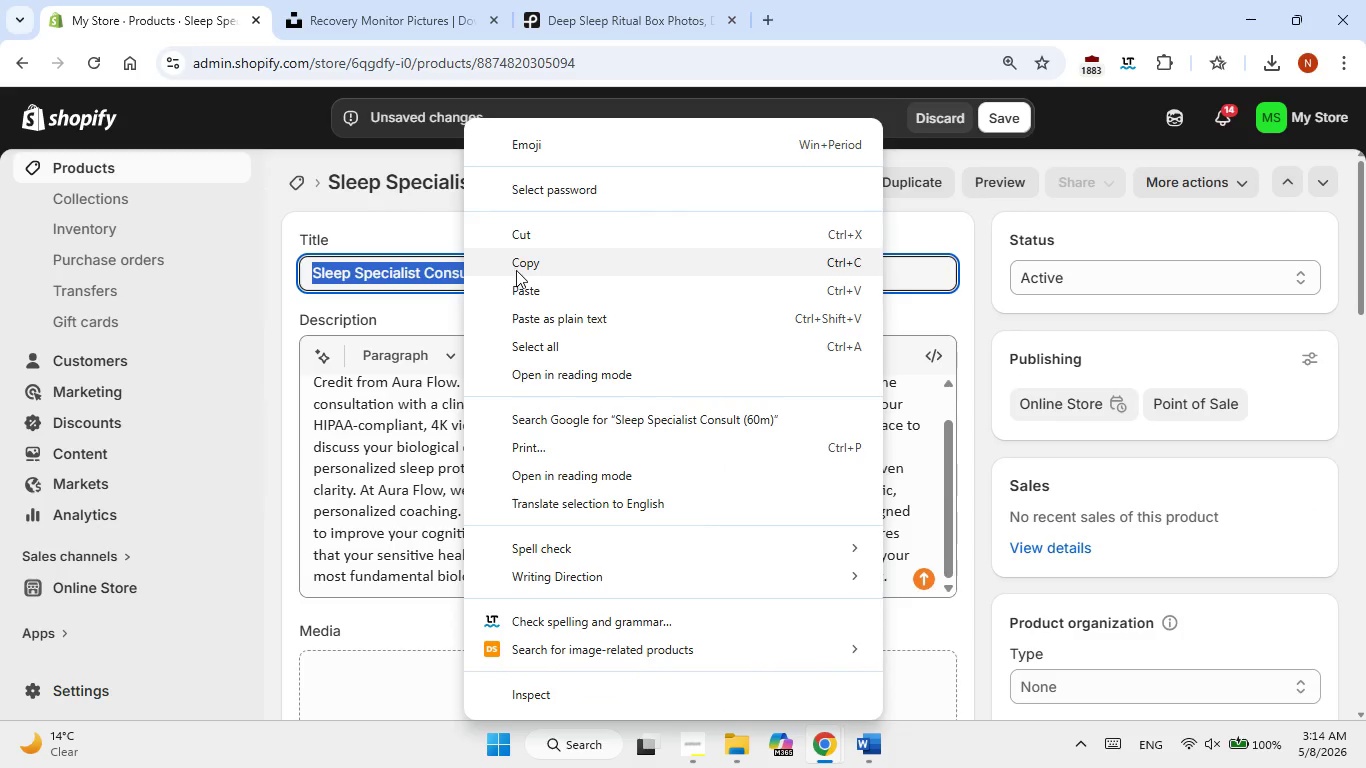 
left_click([517, 270])
 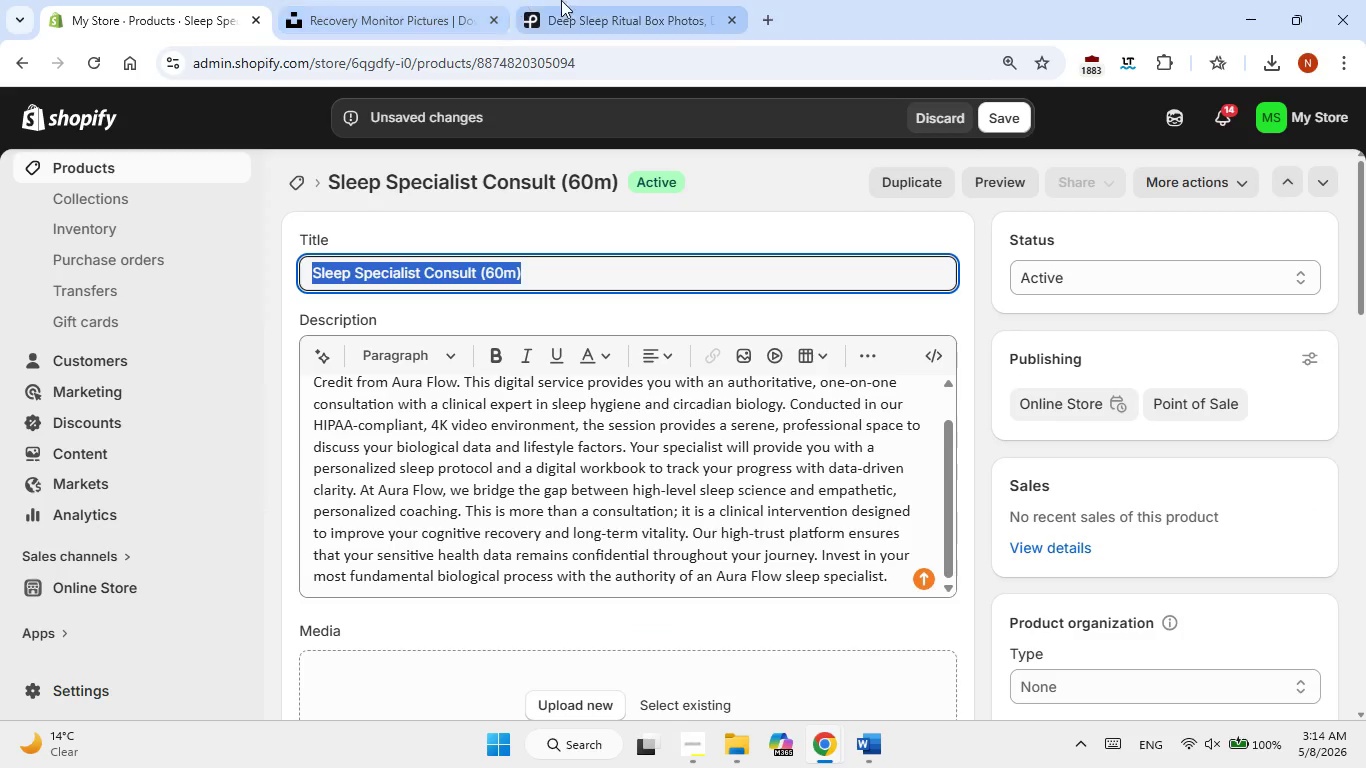 
left_click([567, 0])
 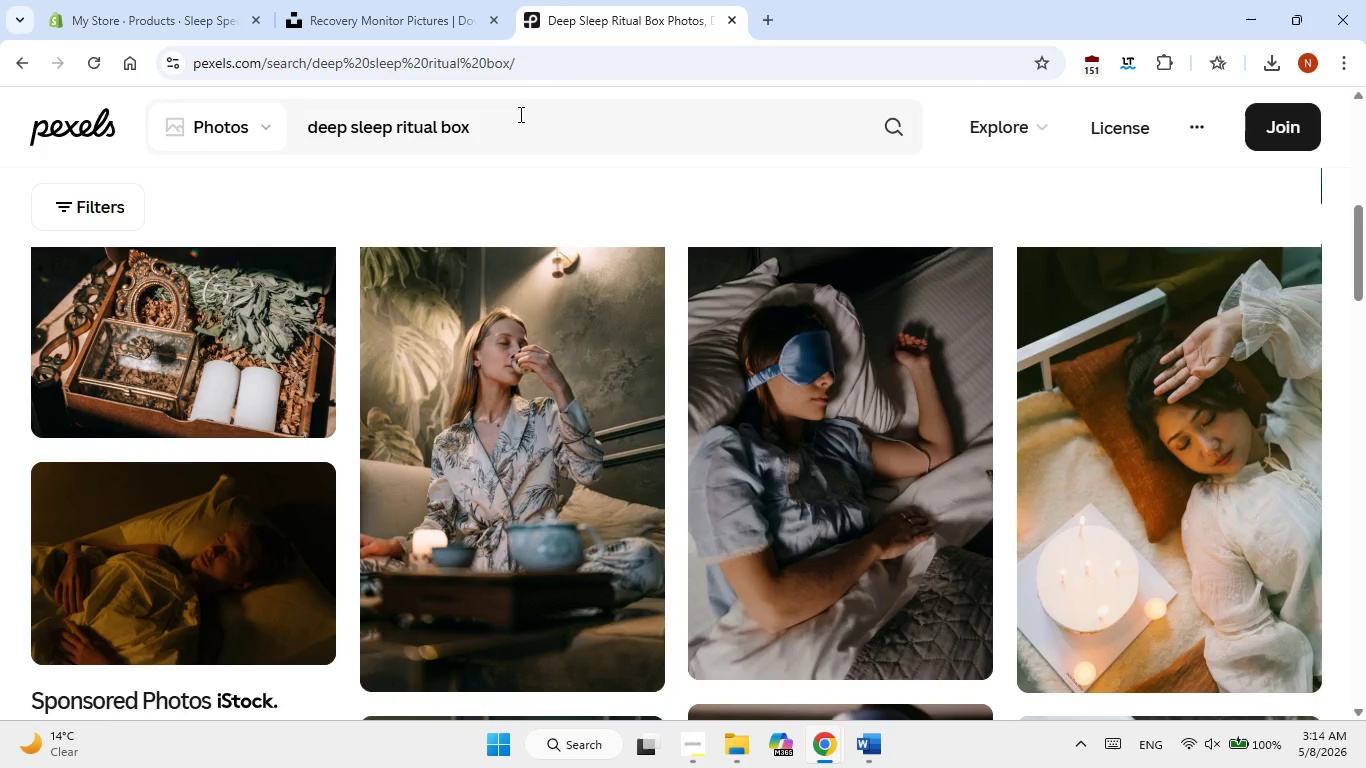 
double_click([519, 114])
 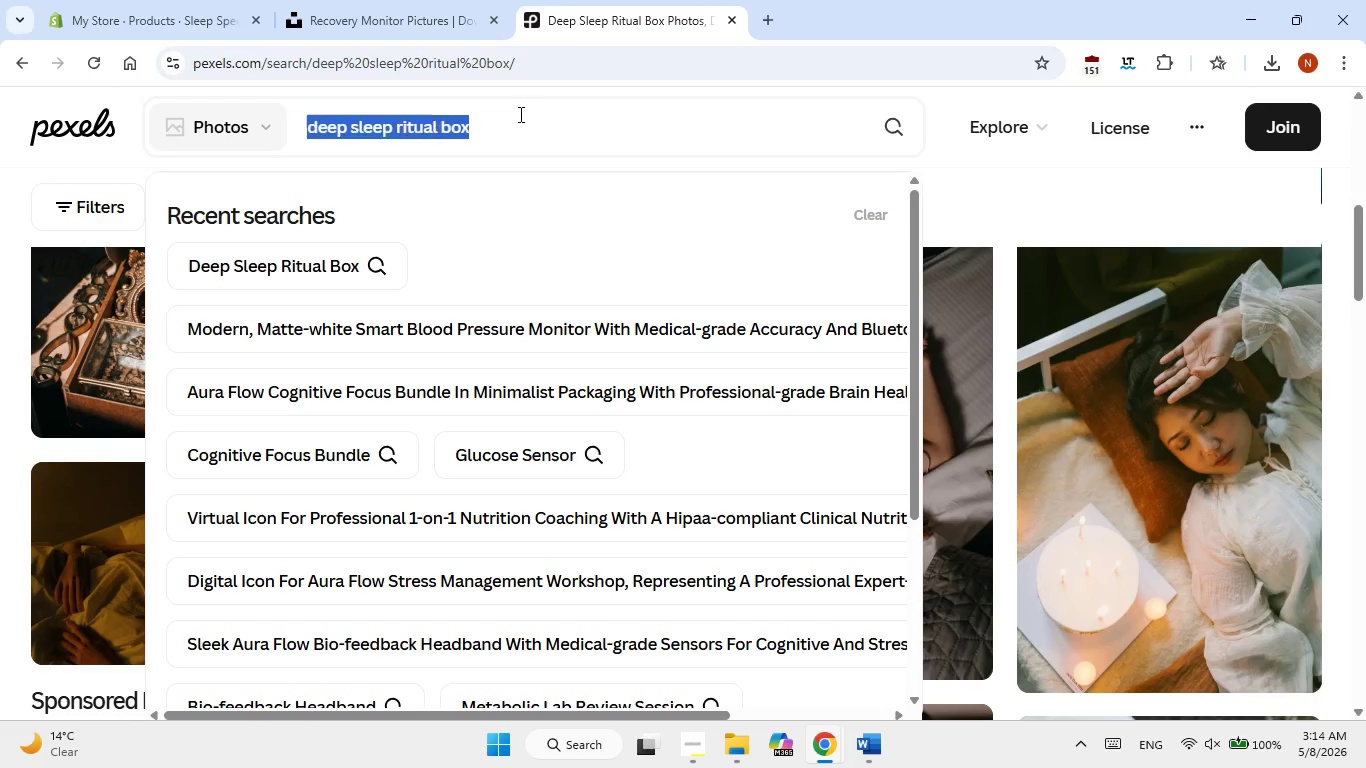 
triple_click([519, 114])
 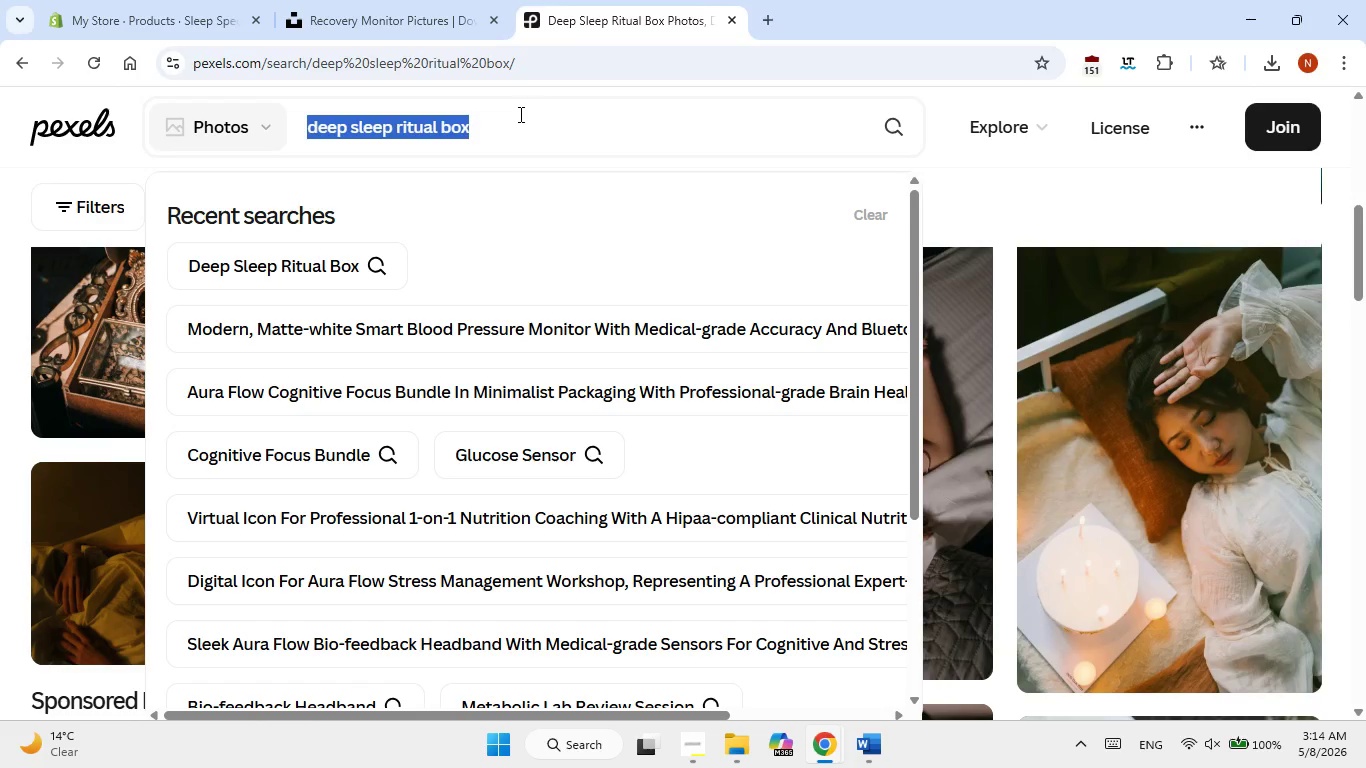 
right_click([519, 114])
 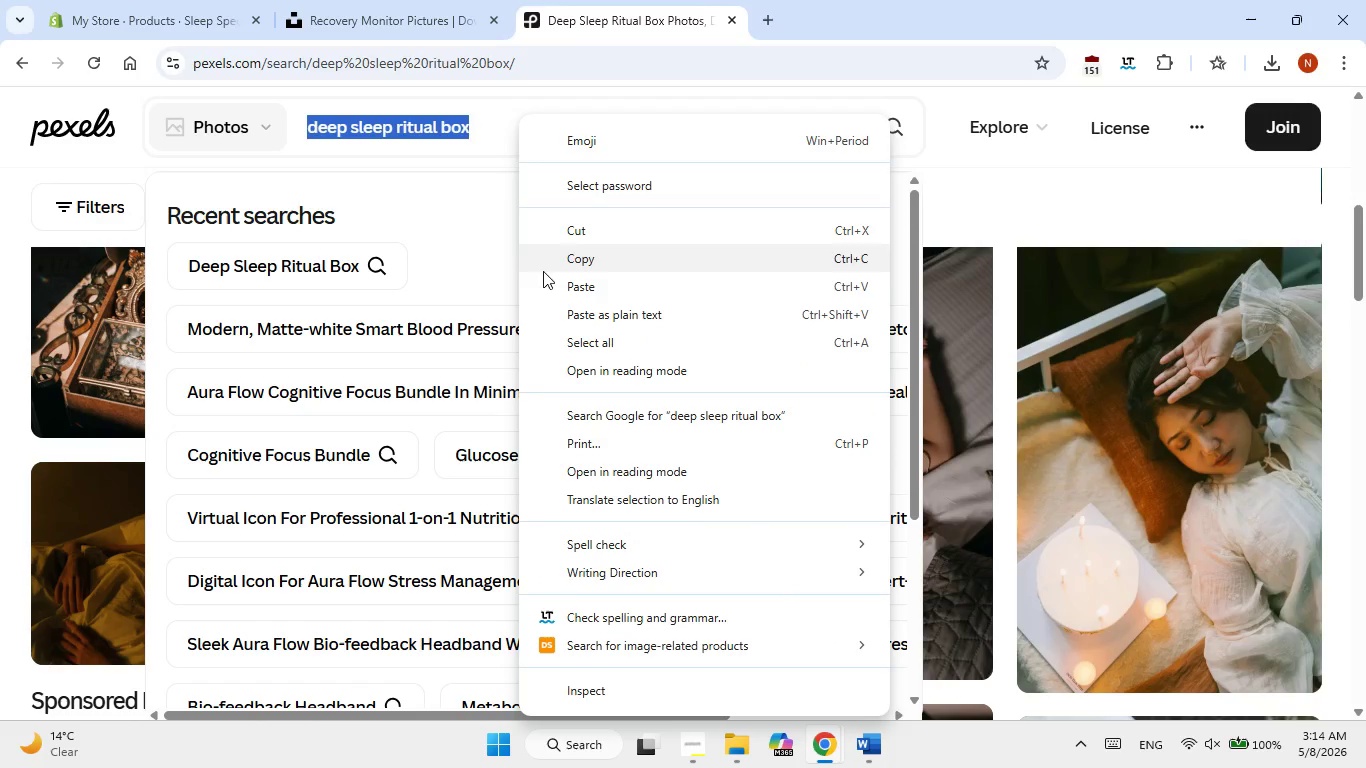 
left_click([550, 281])
 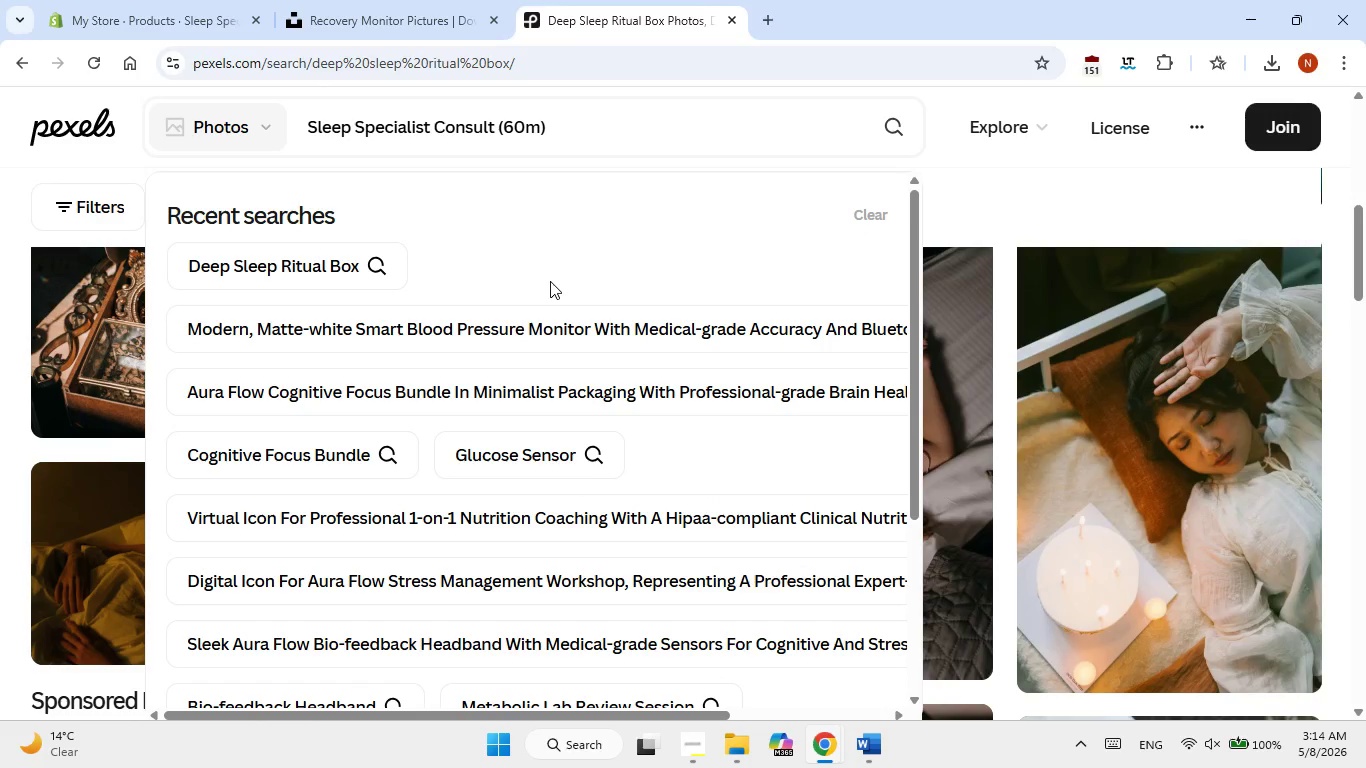 
key(Enter)
 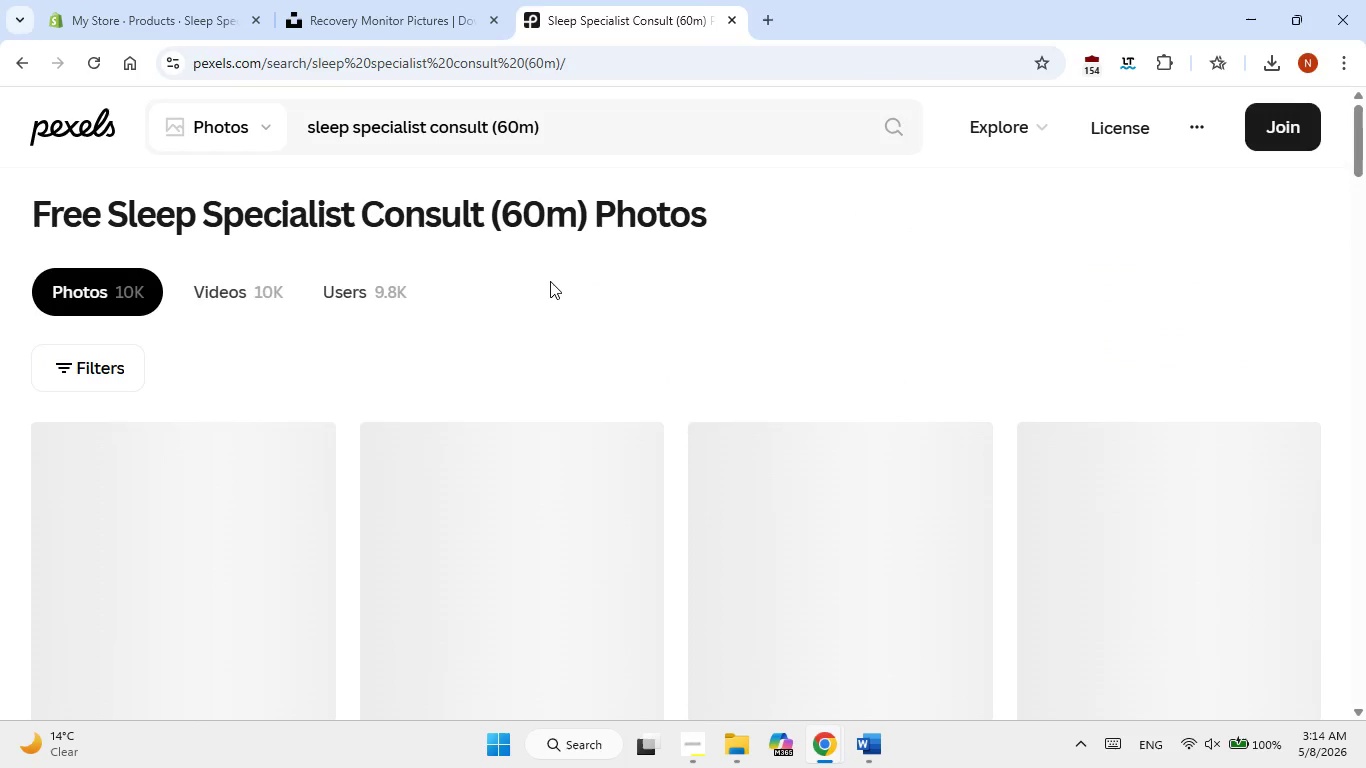 
wait(9.17)
 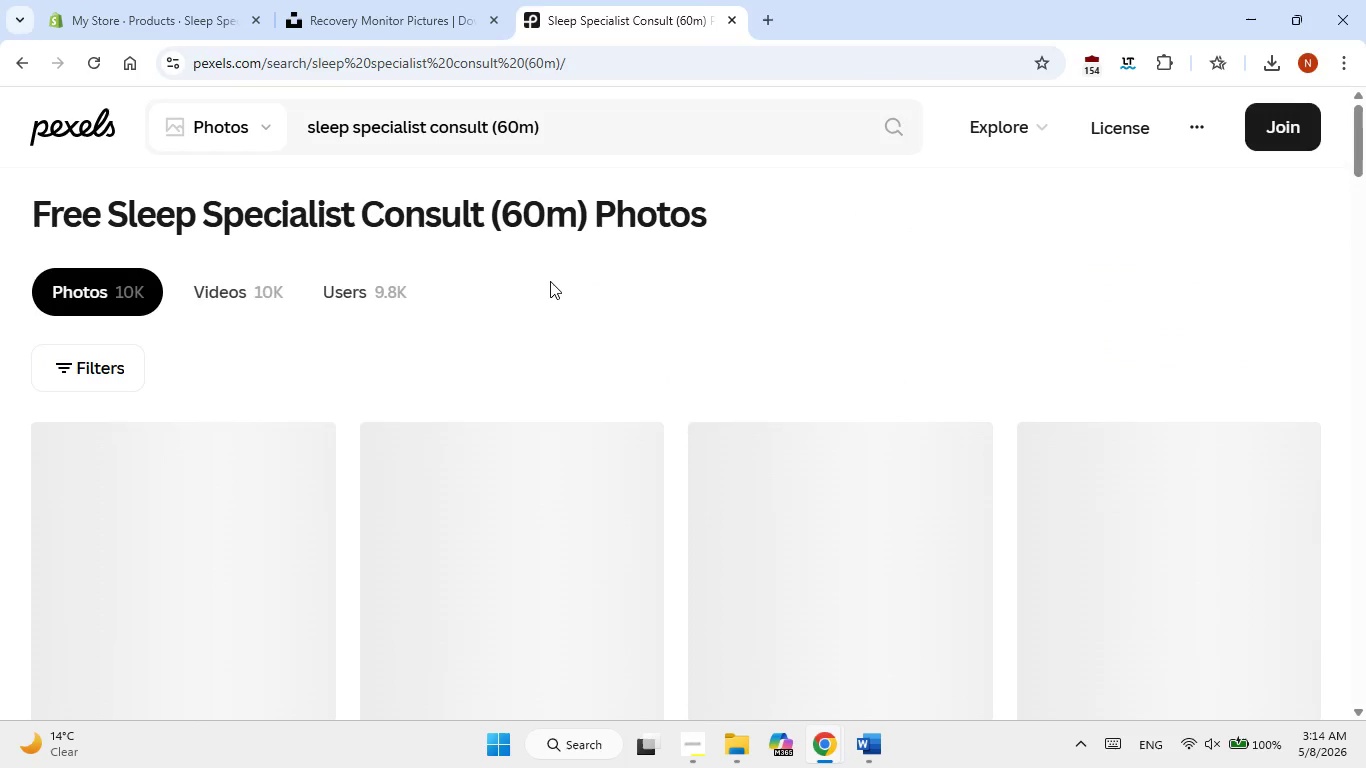 
scroll: coordinate [728, 456], scroll_direction: down, amount: 5.0
 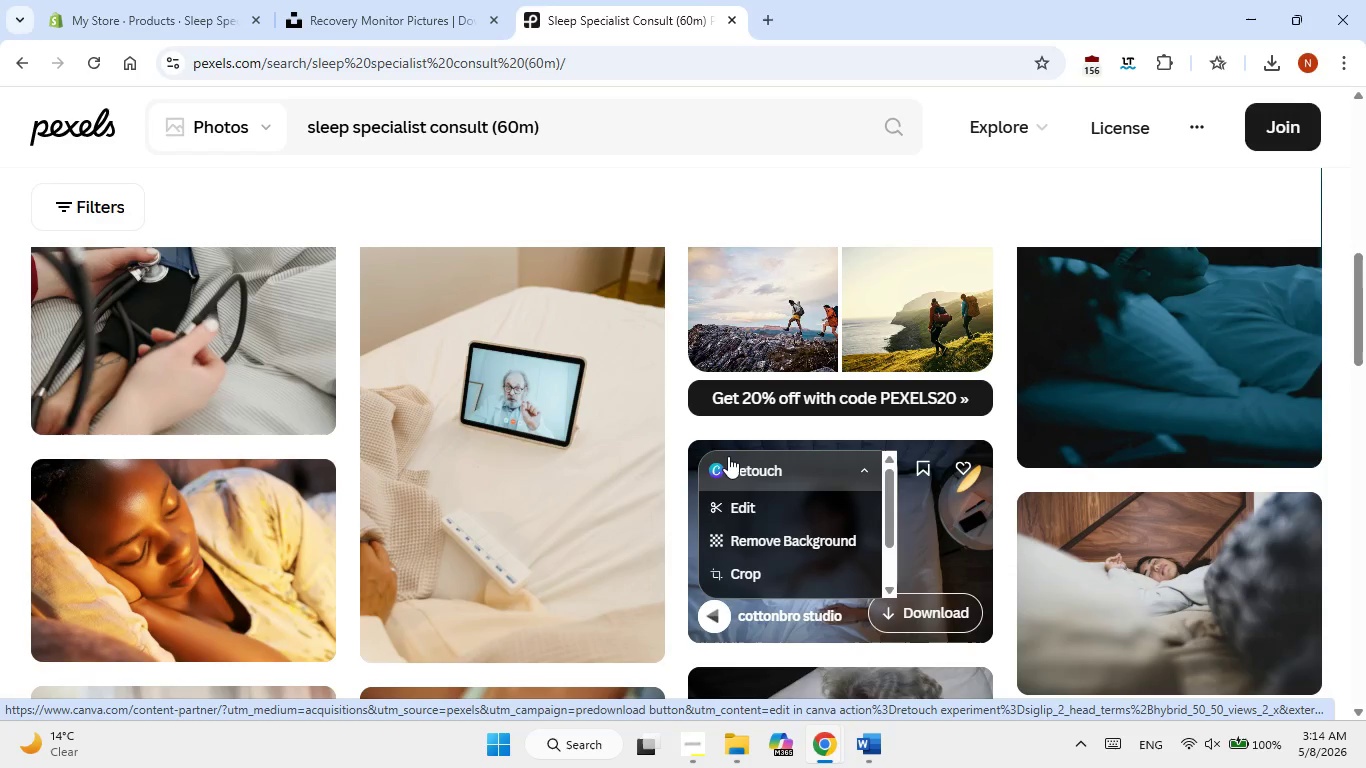 
scroll: coordinate [730, 477], scroll_direction: down, amount: 5.0
 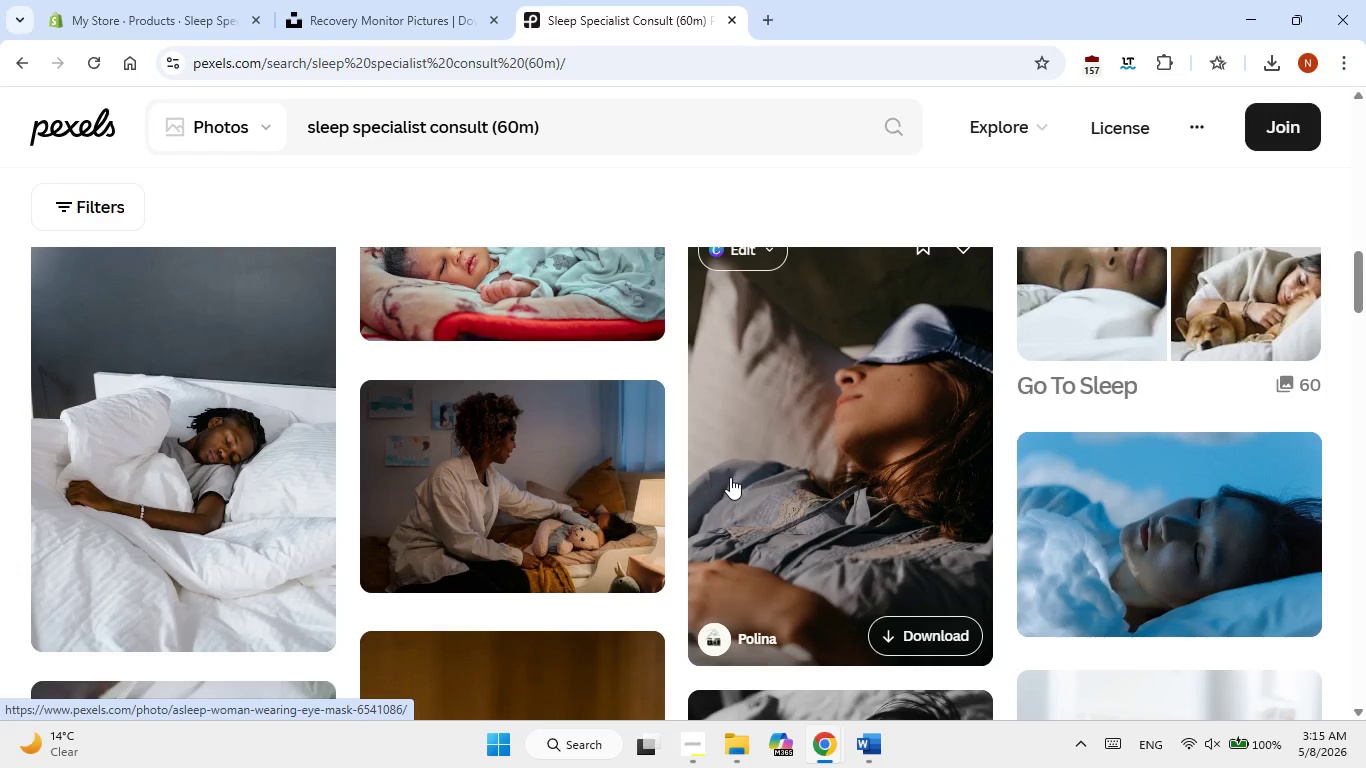 
wait(26.23)
 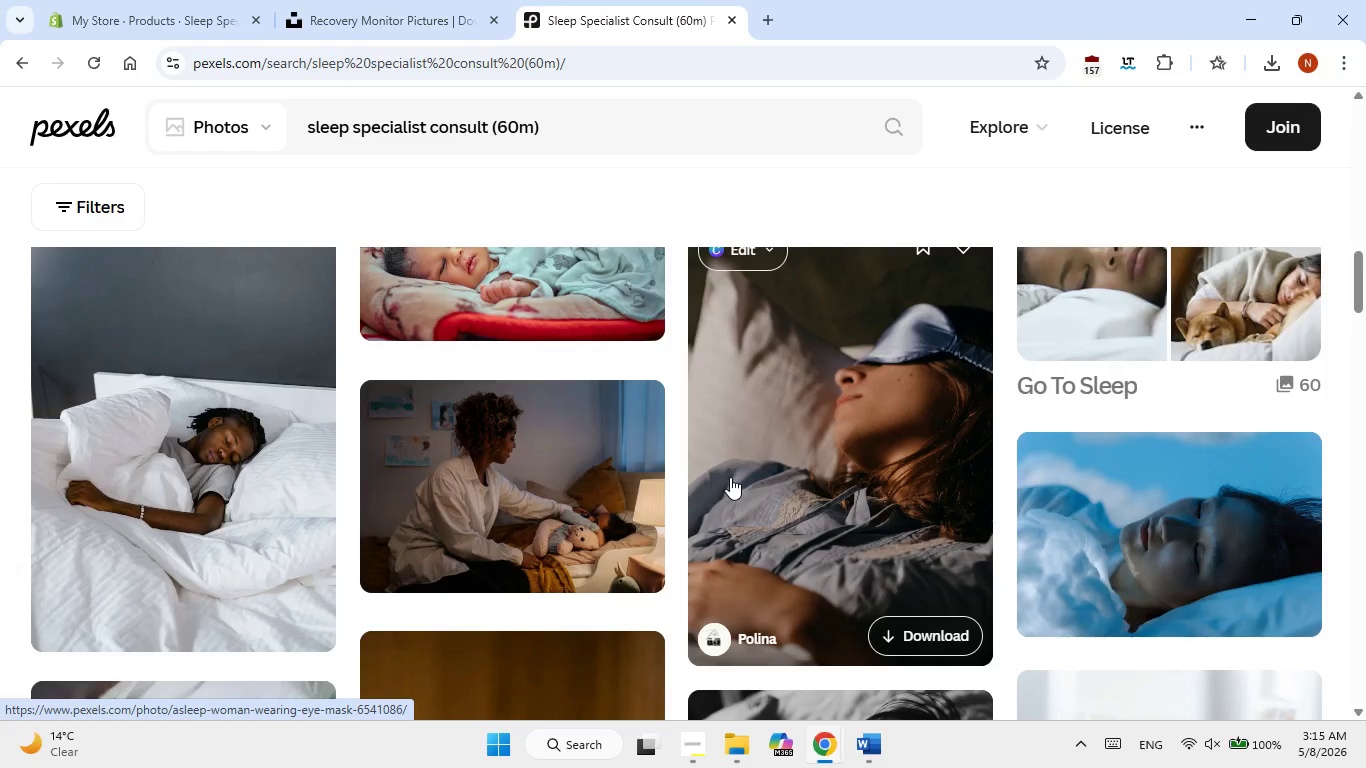 
left_click([886, 629])
 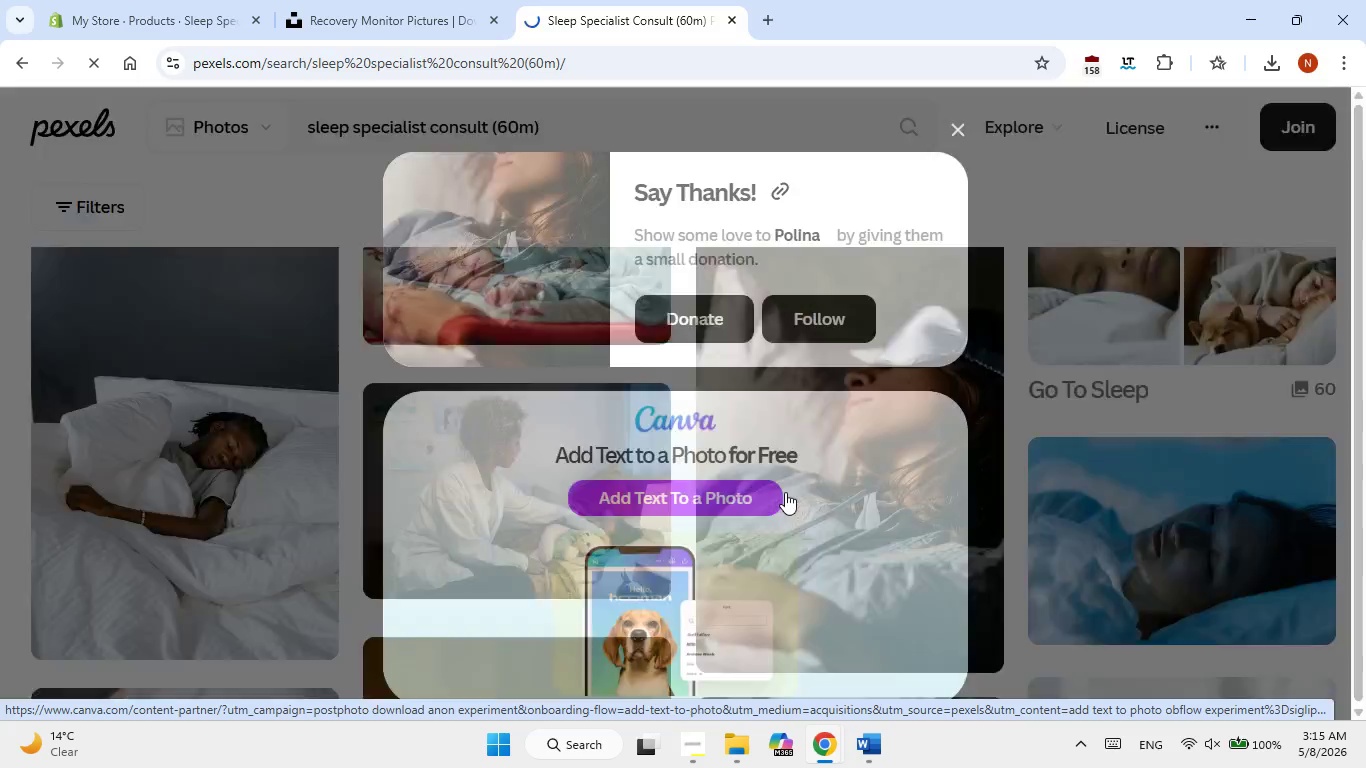 
scroll: coordinate [785, 492], scroll_direction: down, amount: 2.0
 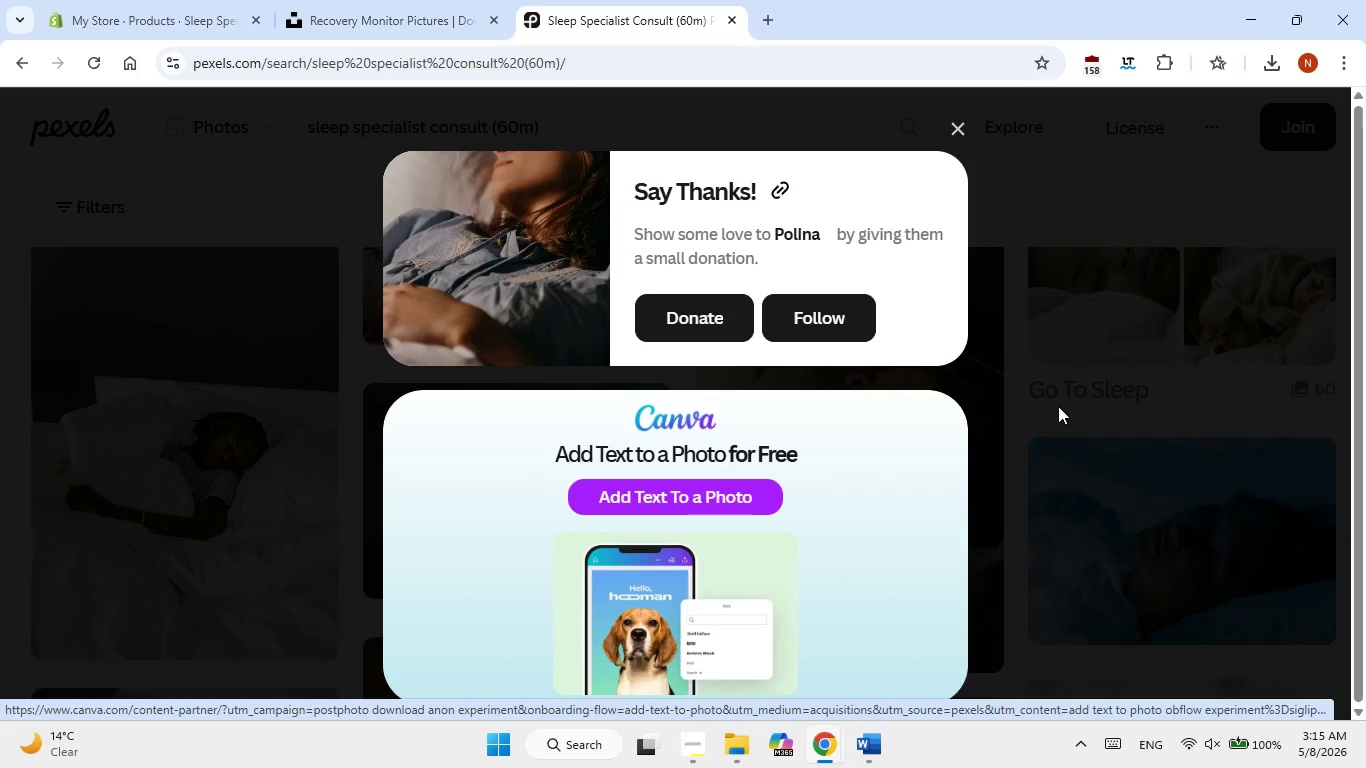 
left_click([1058, 406])
 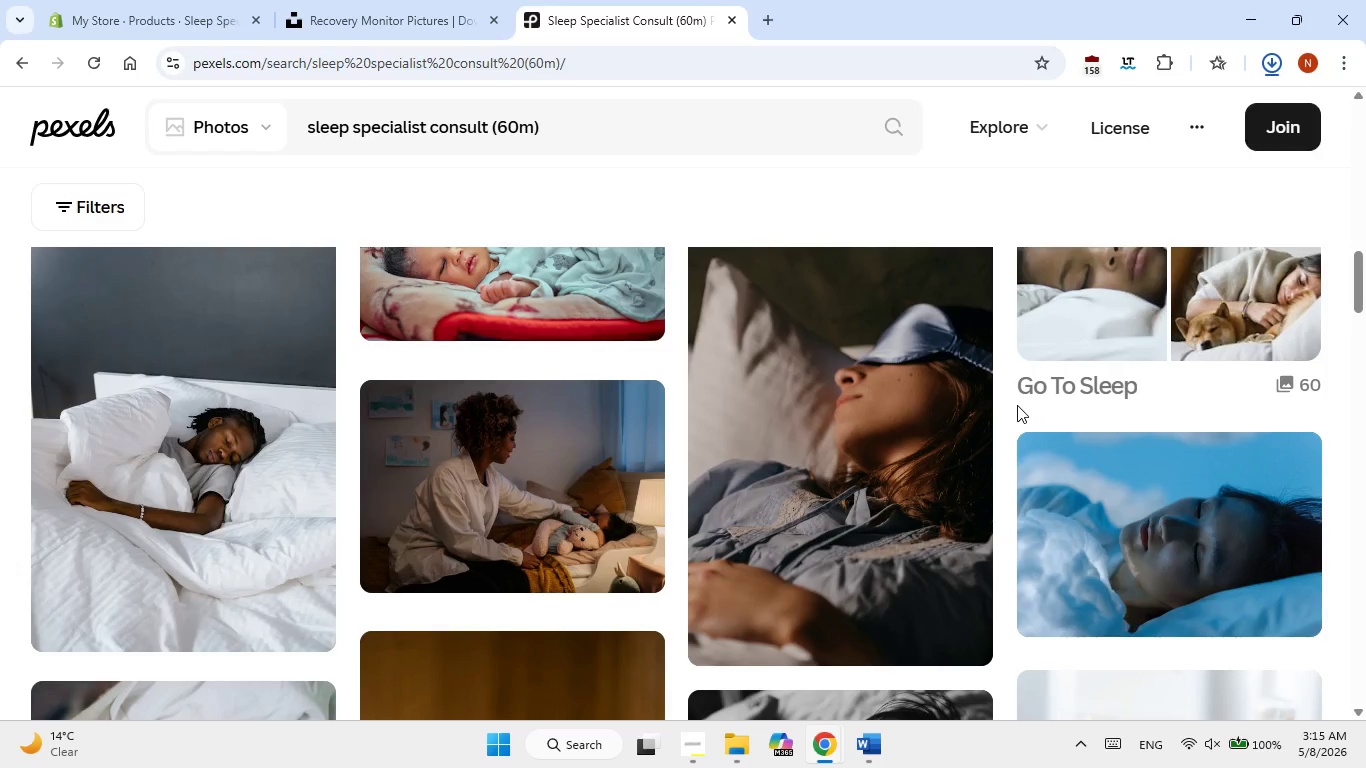 
scroll: coordinate [993, 421], scroll_direction: down, amount: 3.0
 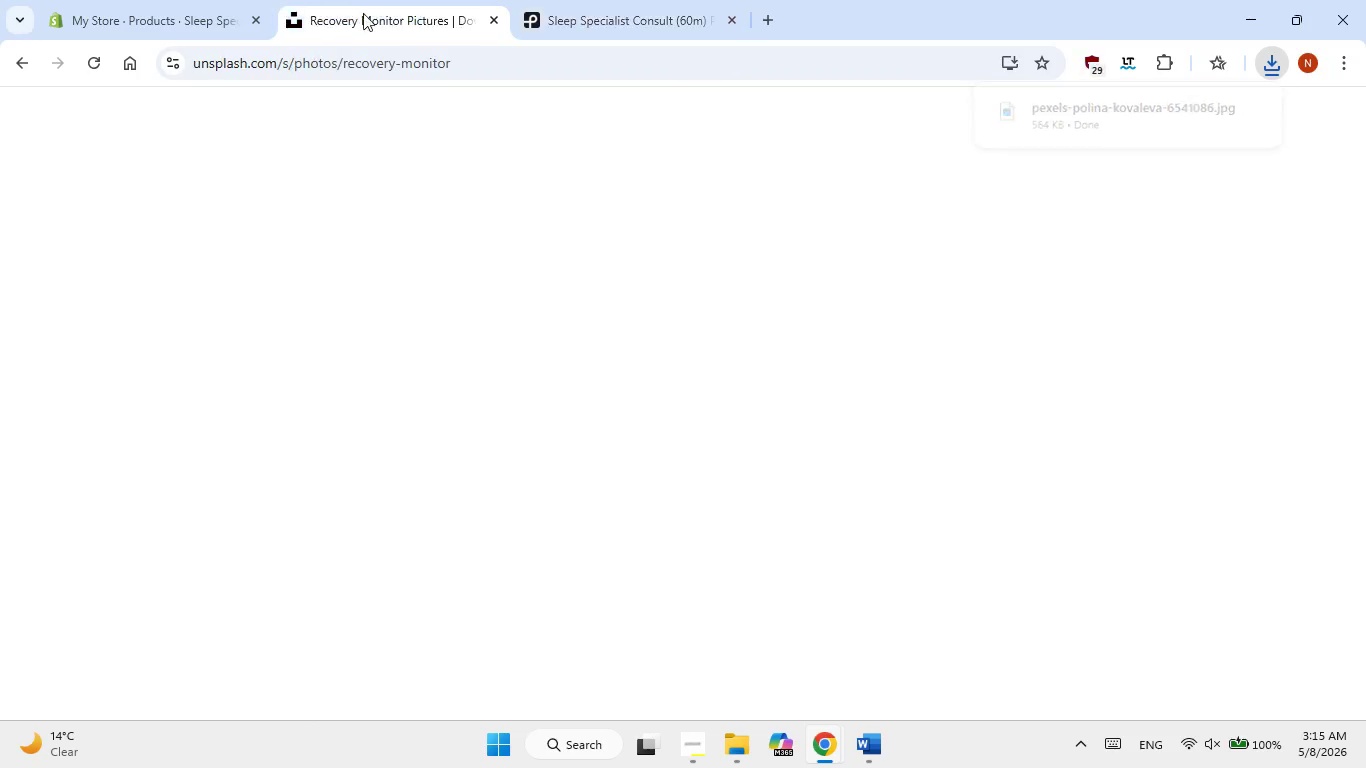 
left_click_drag(start_coordinate=[169, 14], to_coordinate=[163, 18])
 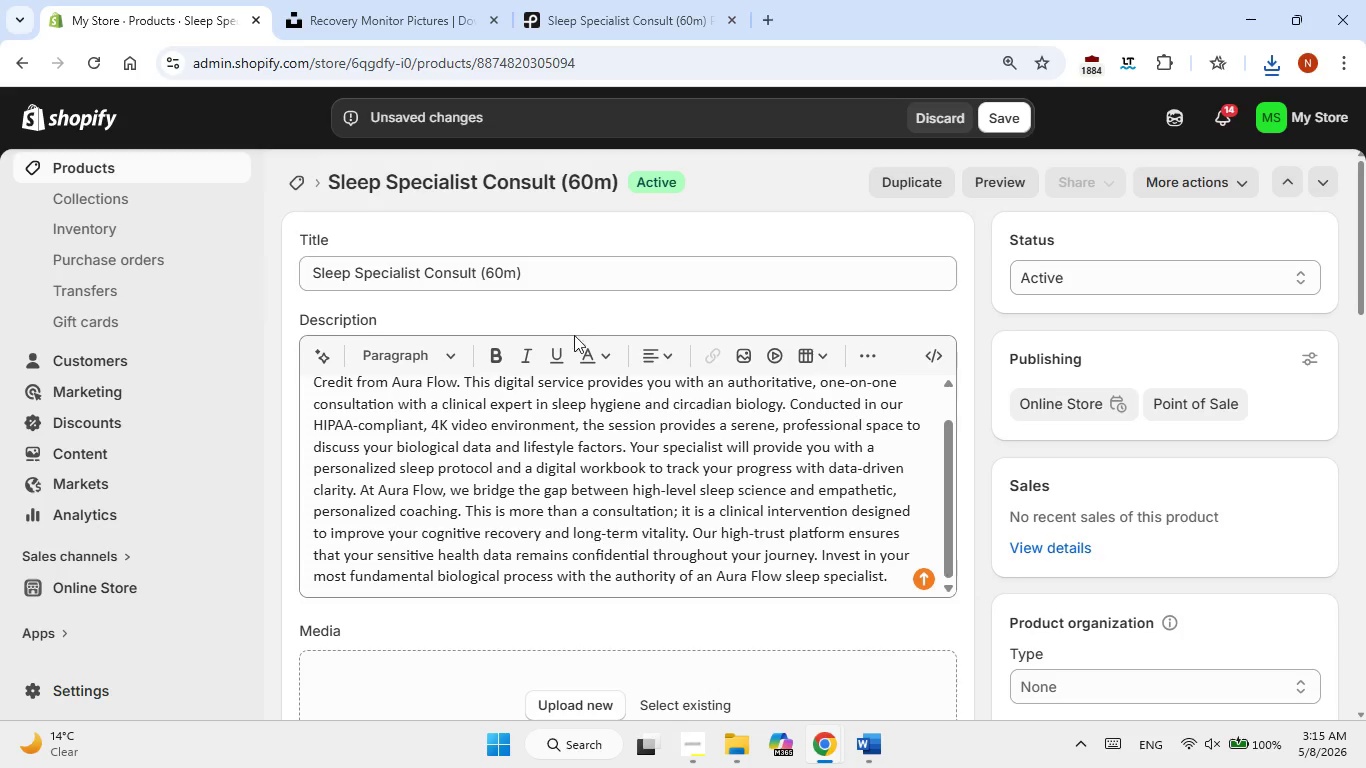 
scroll: coordinate [592, 495], scroll_direction: down, amount: 1.0
 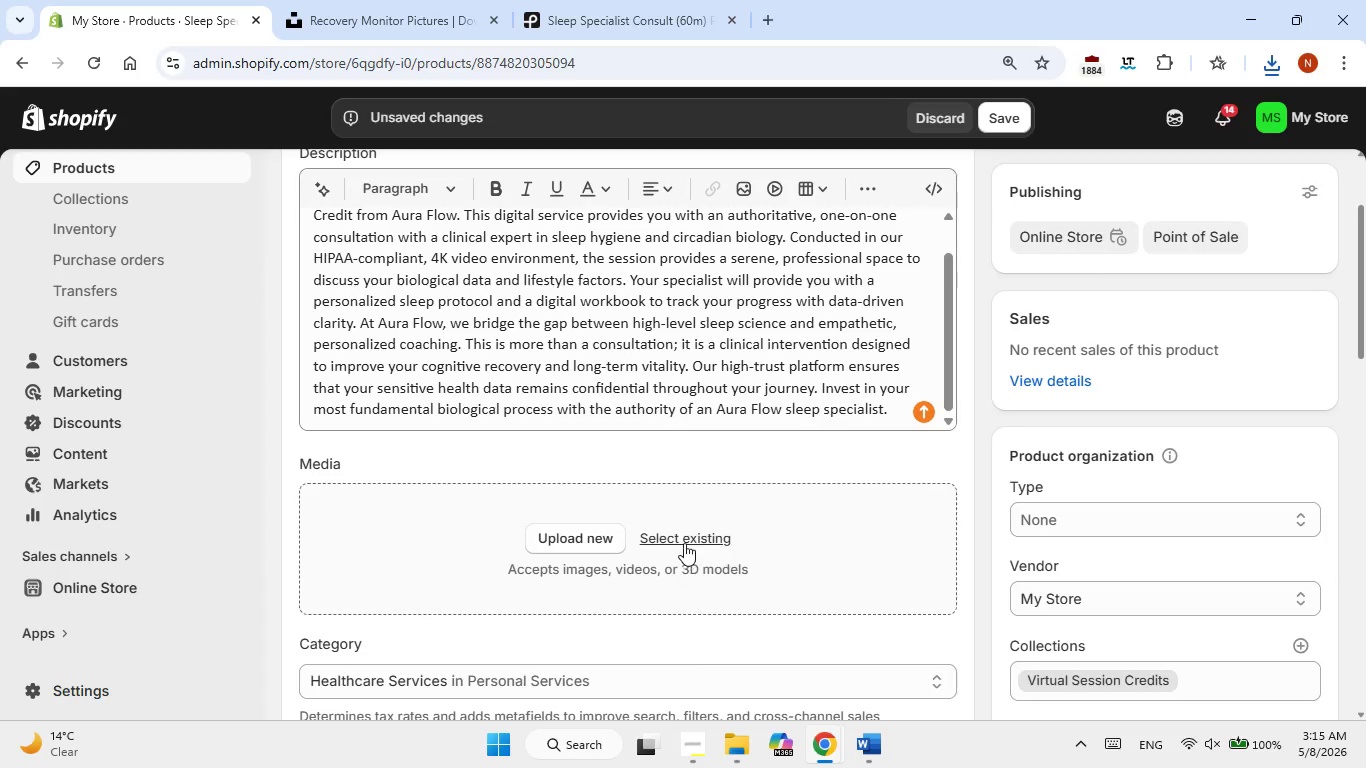 
left_click([686, 538])
 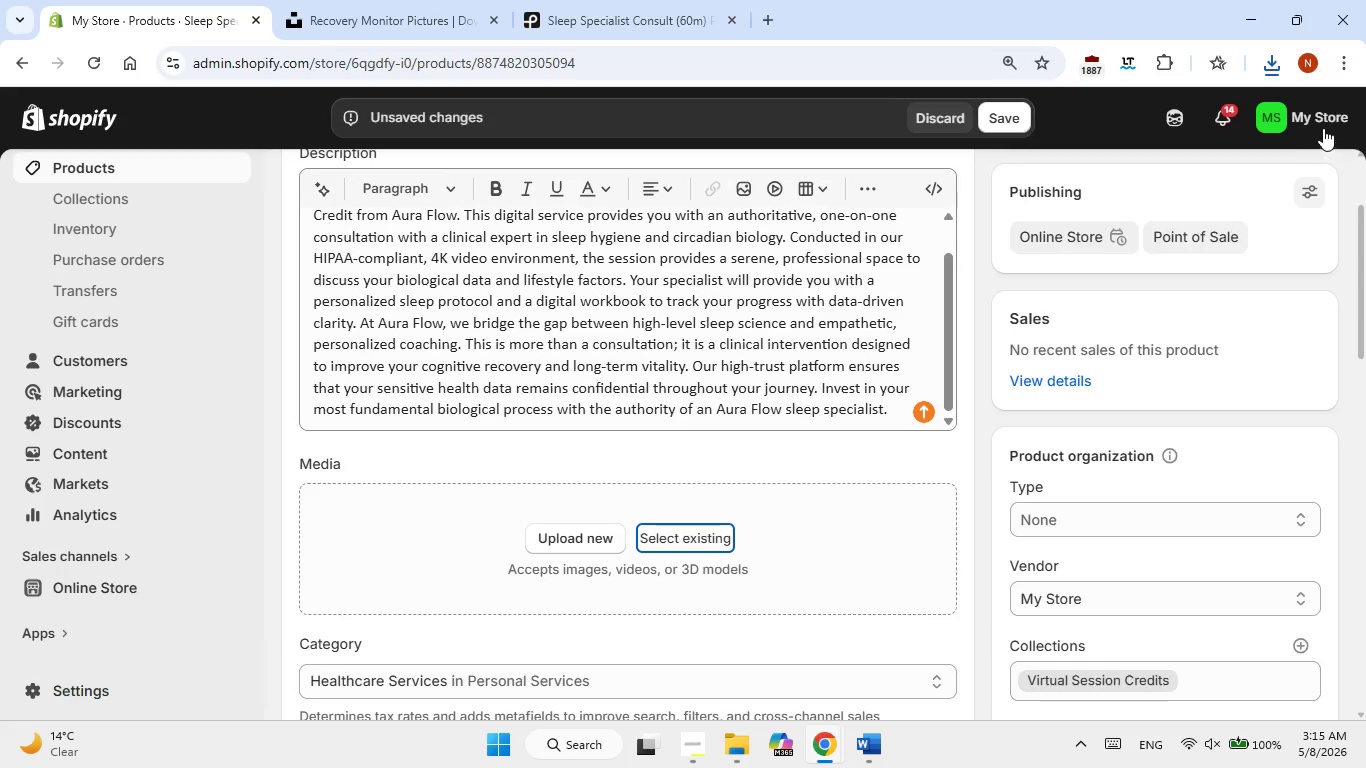 
left_click([1269, 62])
 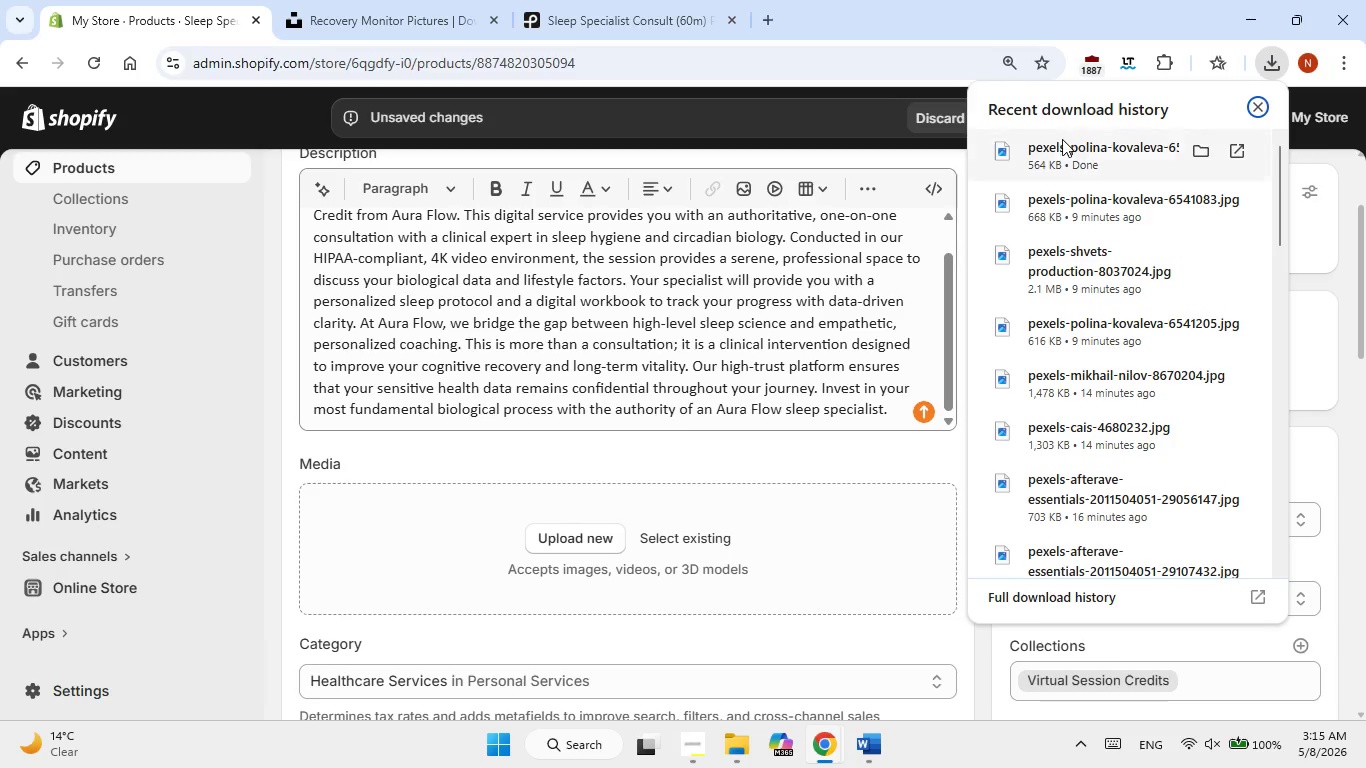 
left_click_drag(start_coordinate=[1043, 166], to_coordinate=[555, 545])
 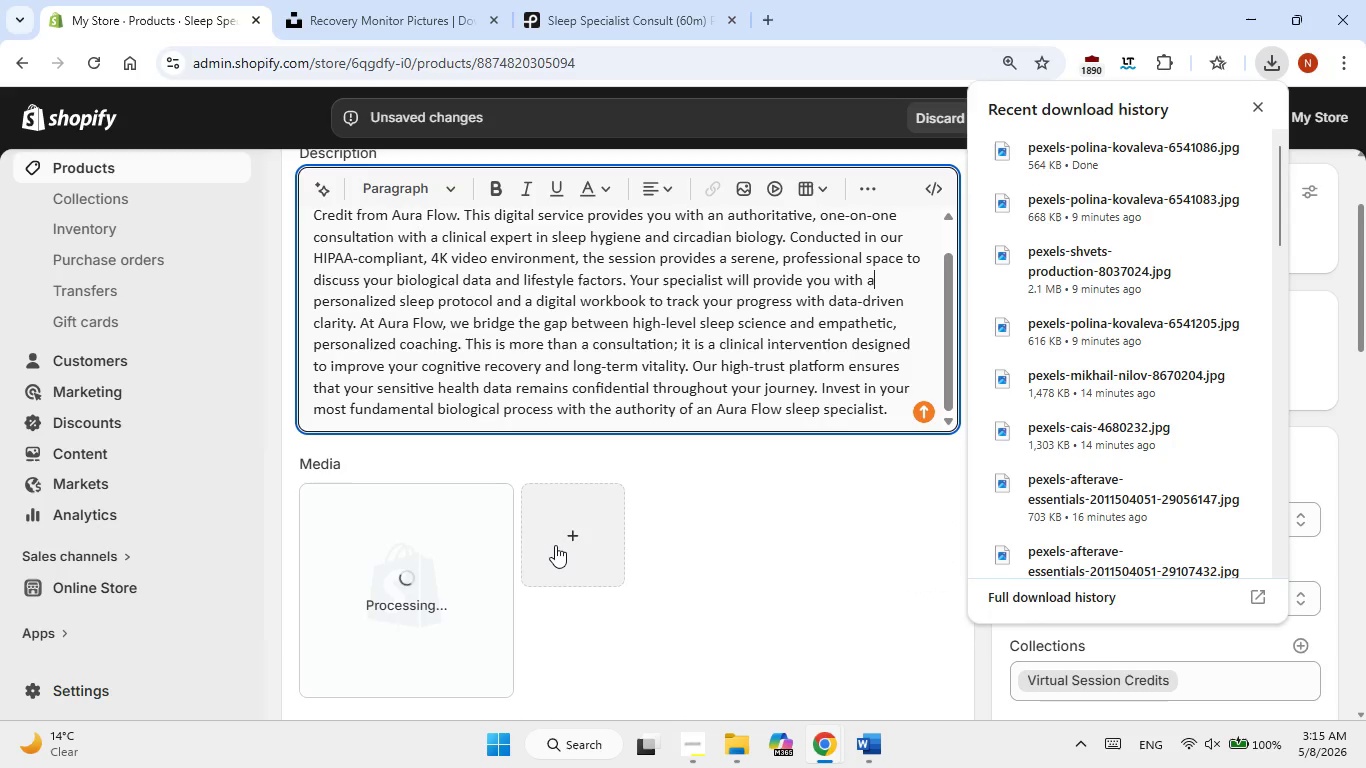 
wait(10.34)
 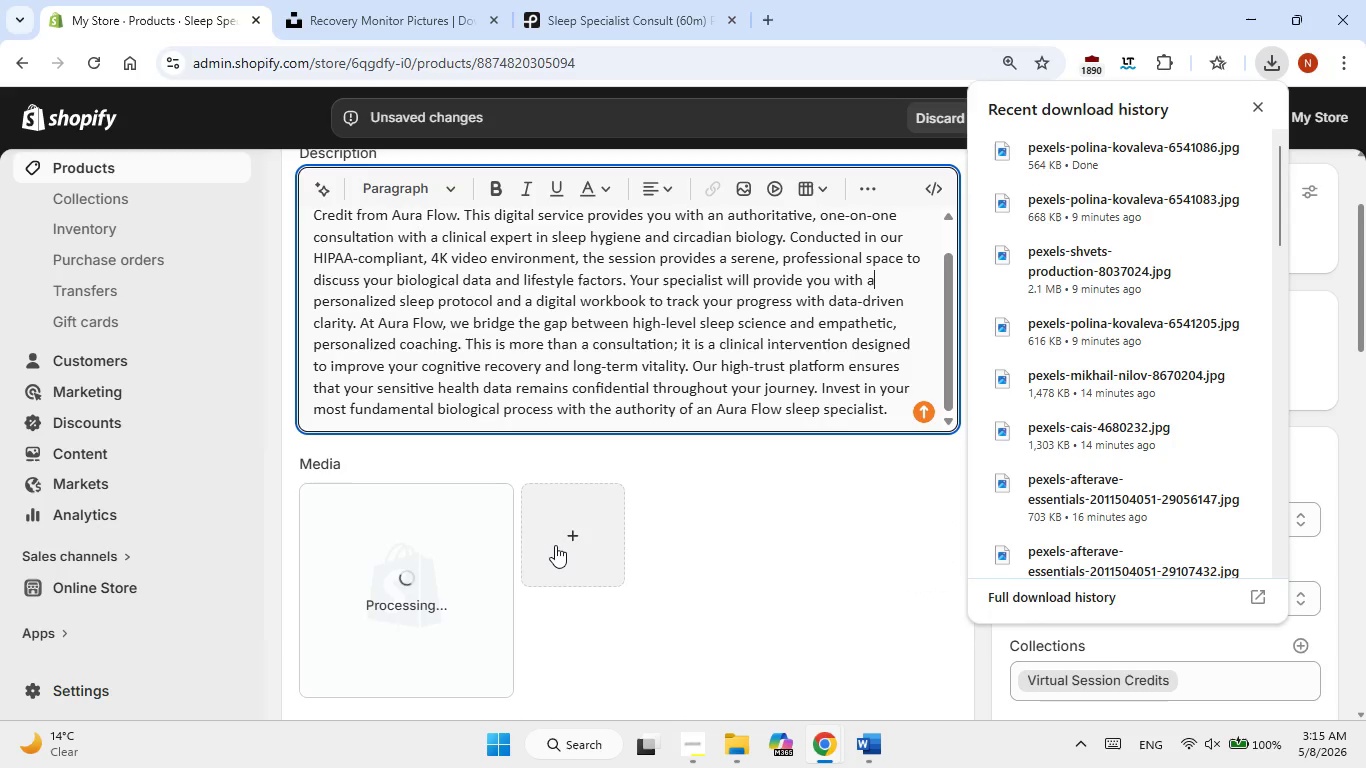 
scroll: coordinate [656, 498], scroll_direction: down, amount: 1.0
 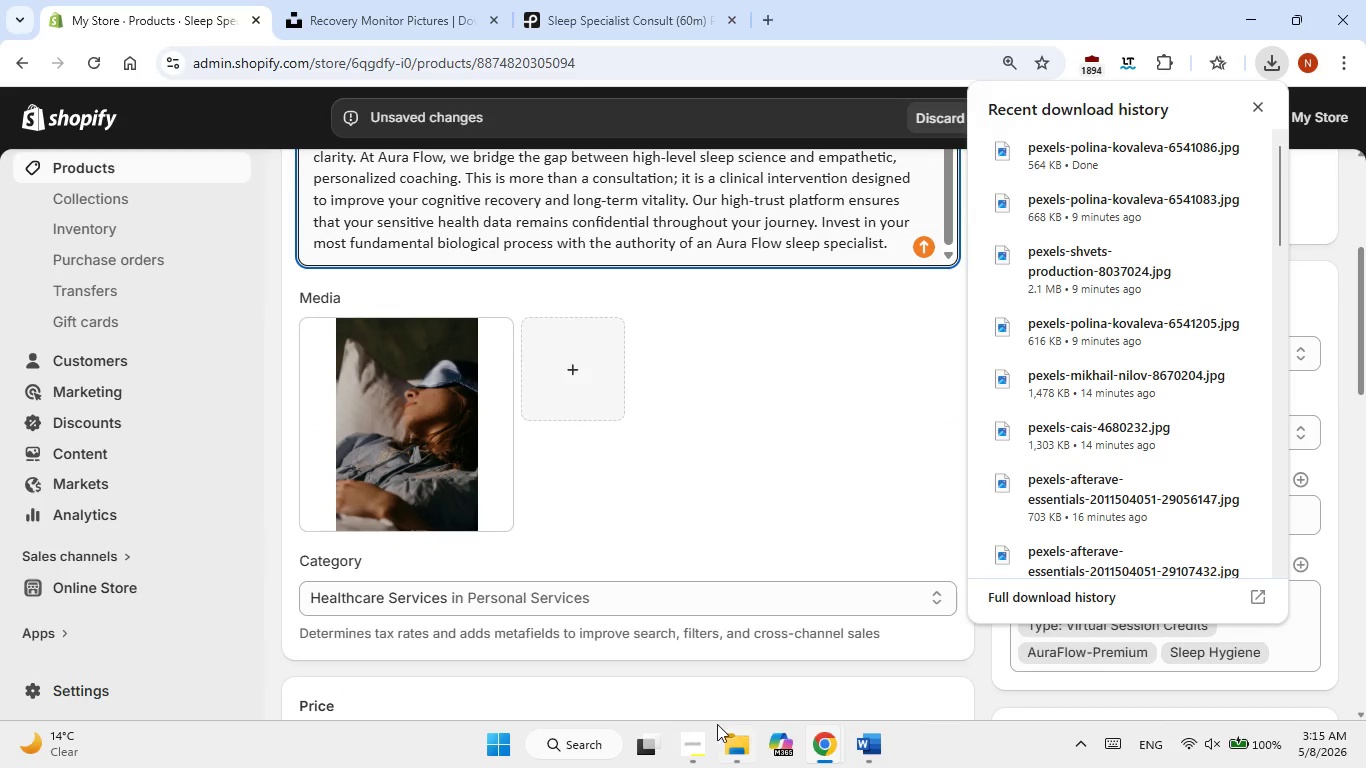 
left_click([649, 742])
 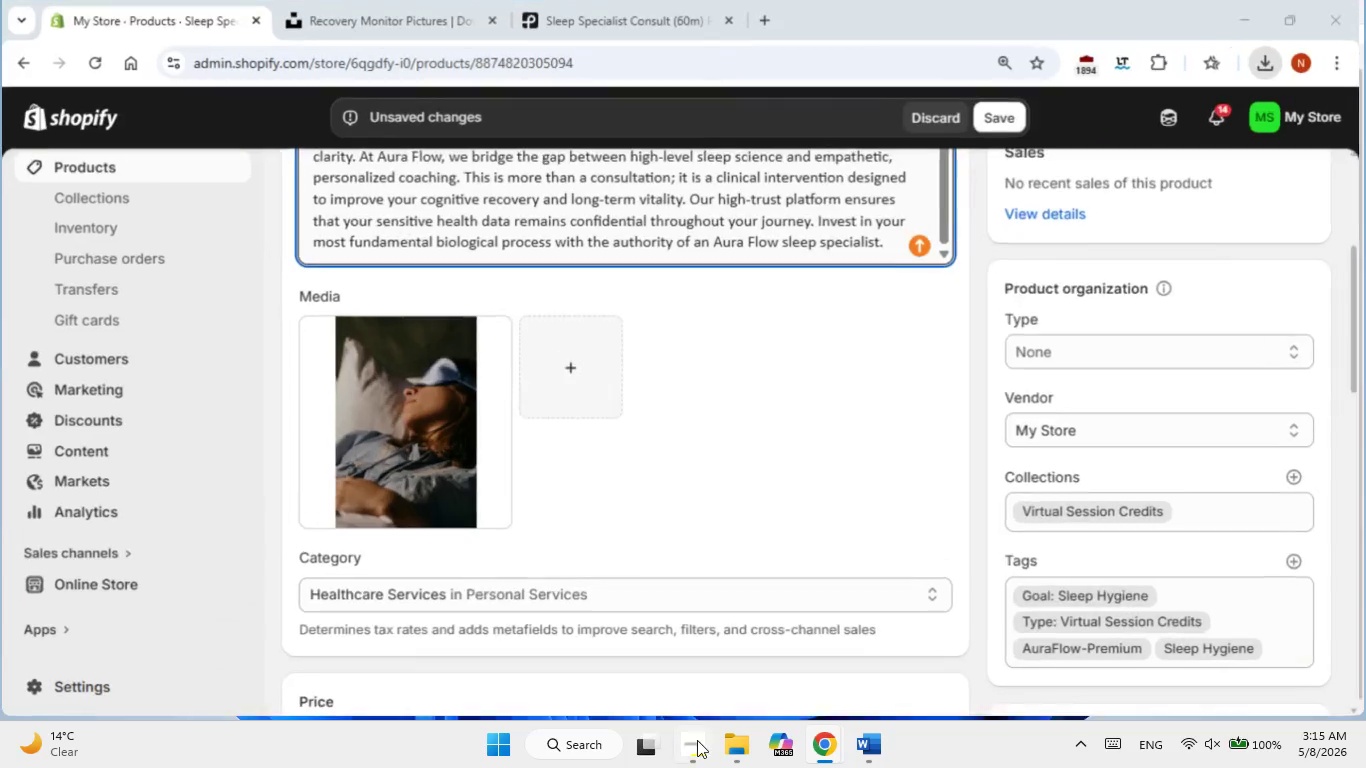 
left_click([698, 738])